 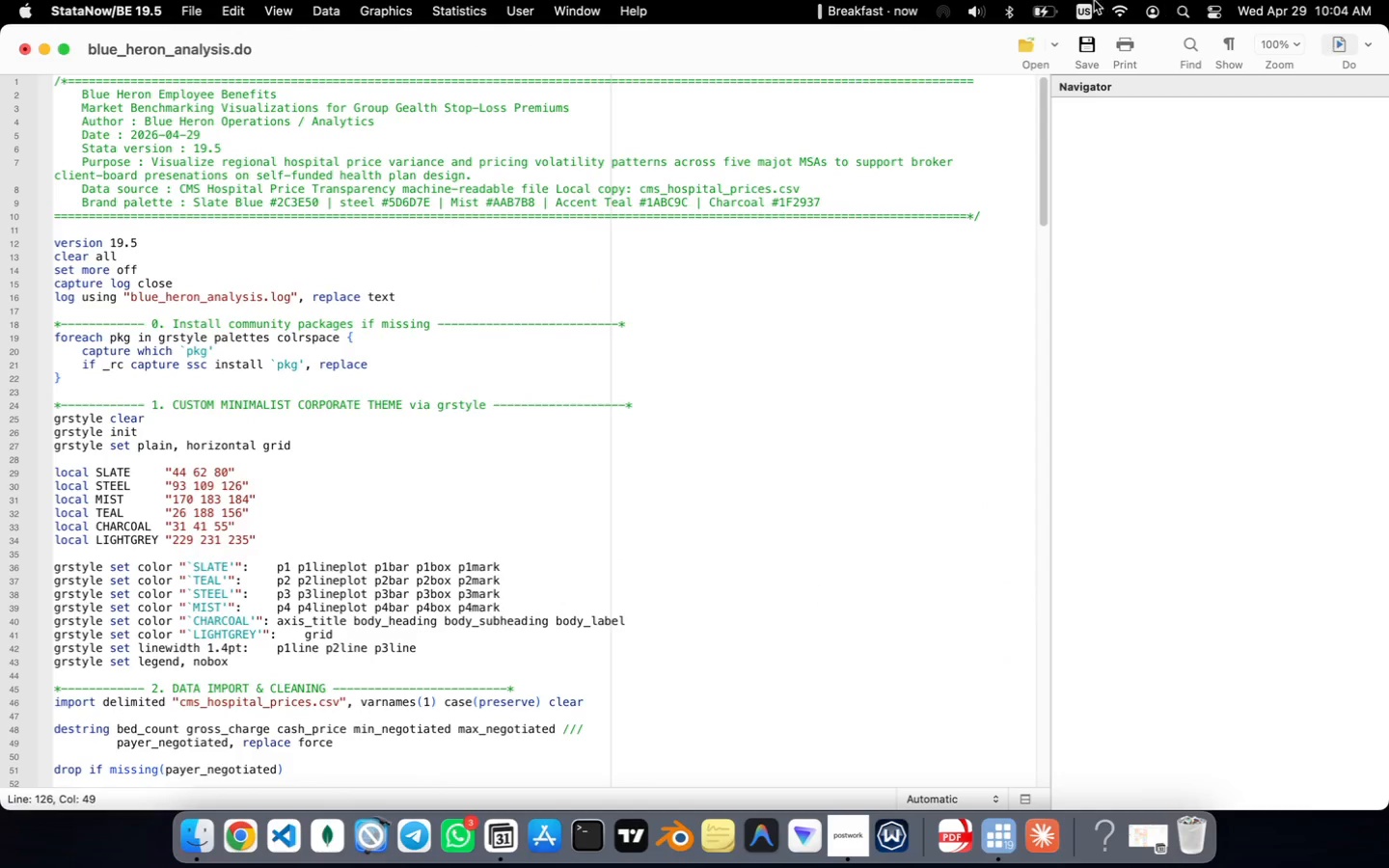 
left_click_drag(start_coordinate=[959, 41], to_coordinate=[965, 170])
 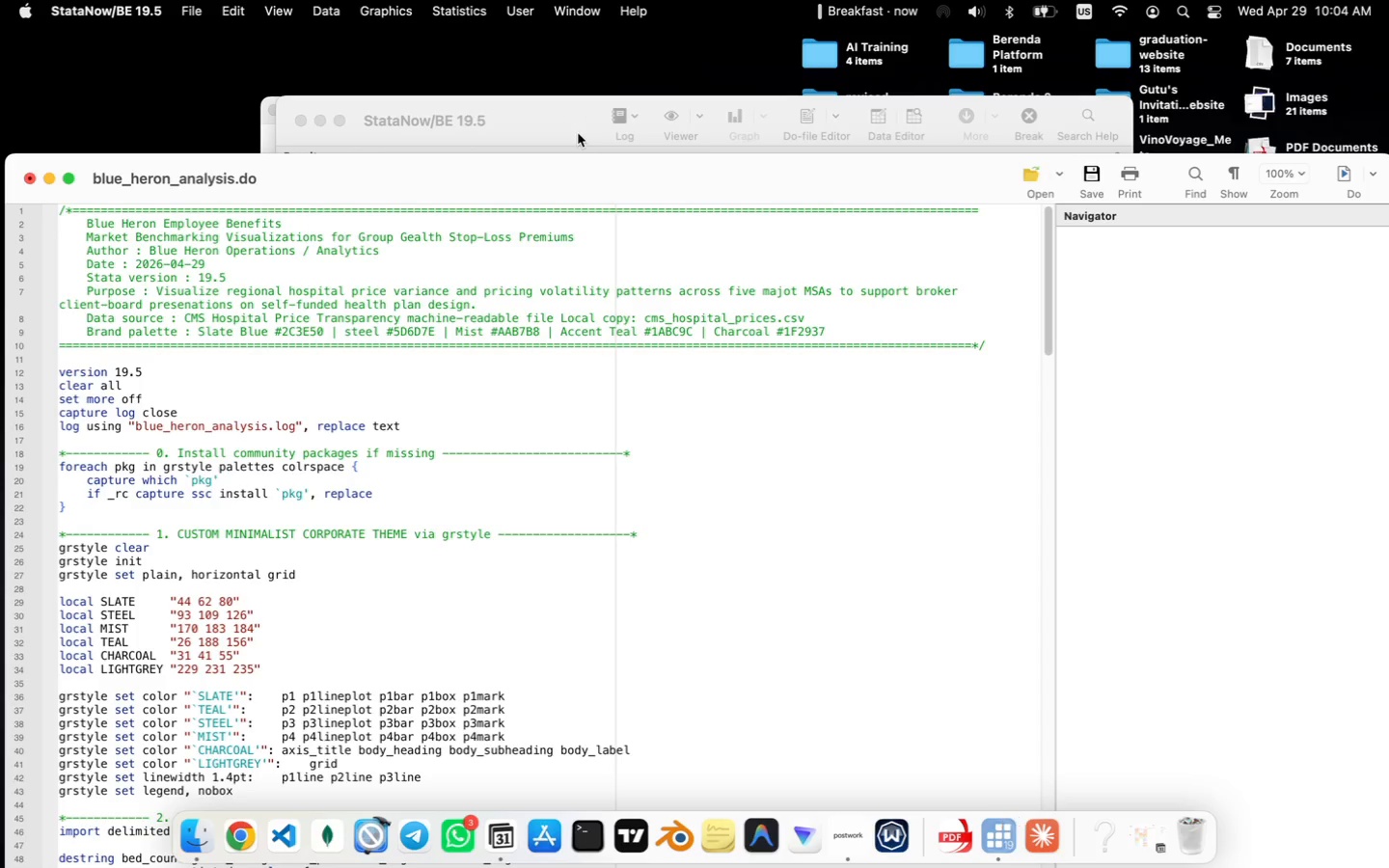 
left_click([578, 133])
 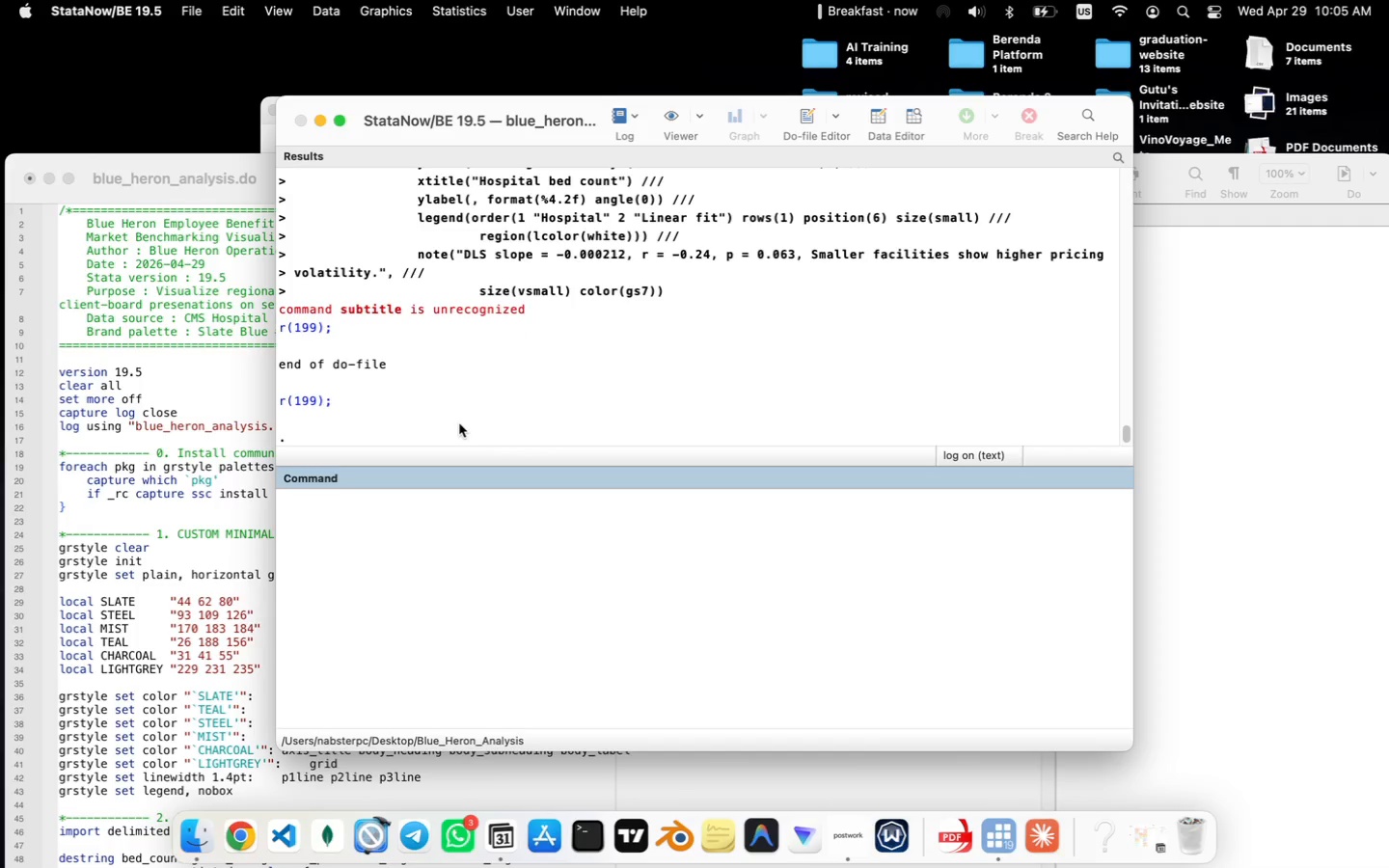 
wait(65.92)
 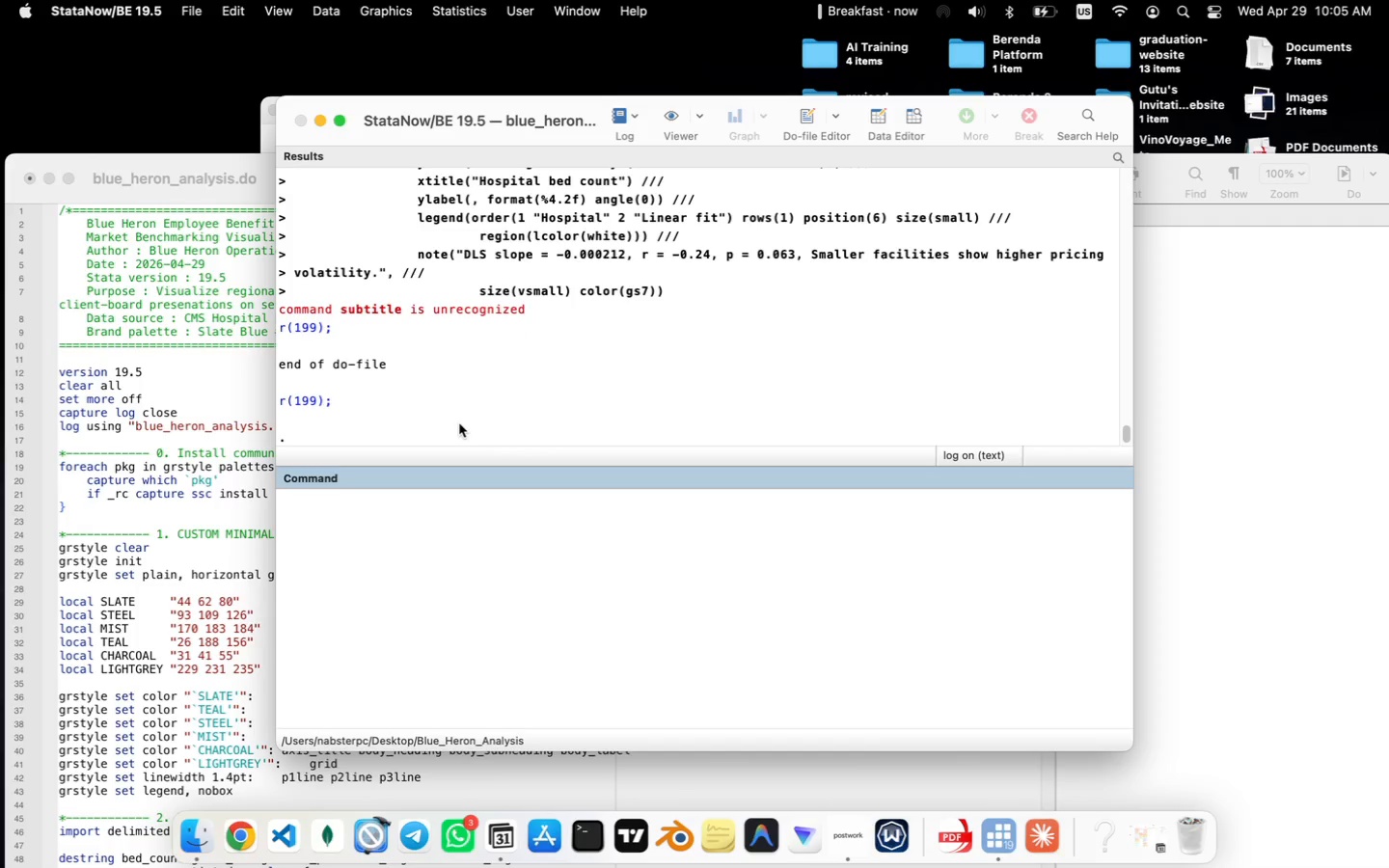 
left_click([228, 567])
 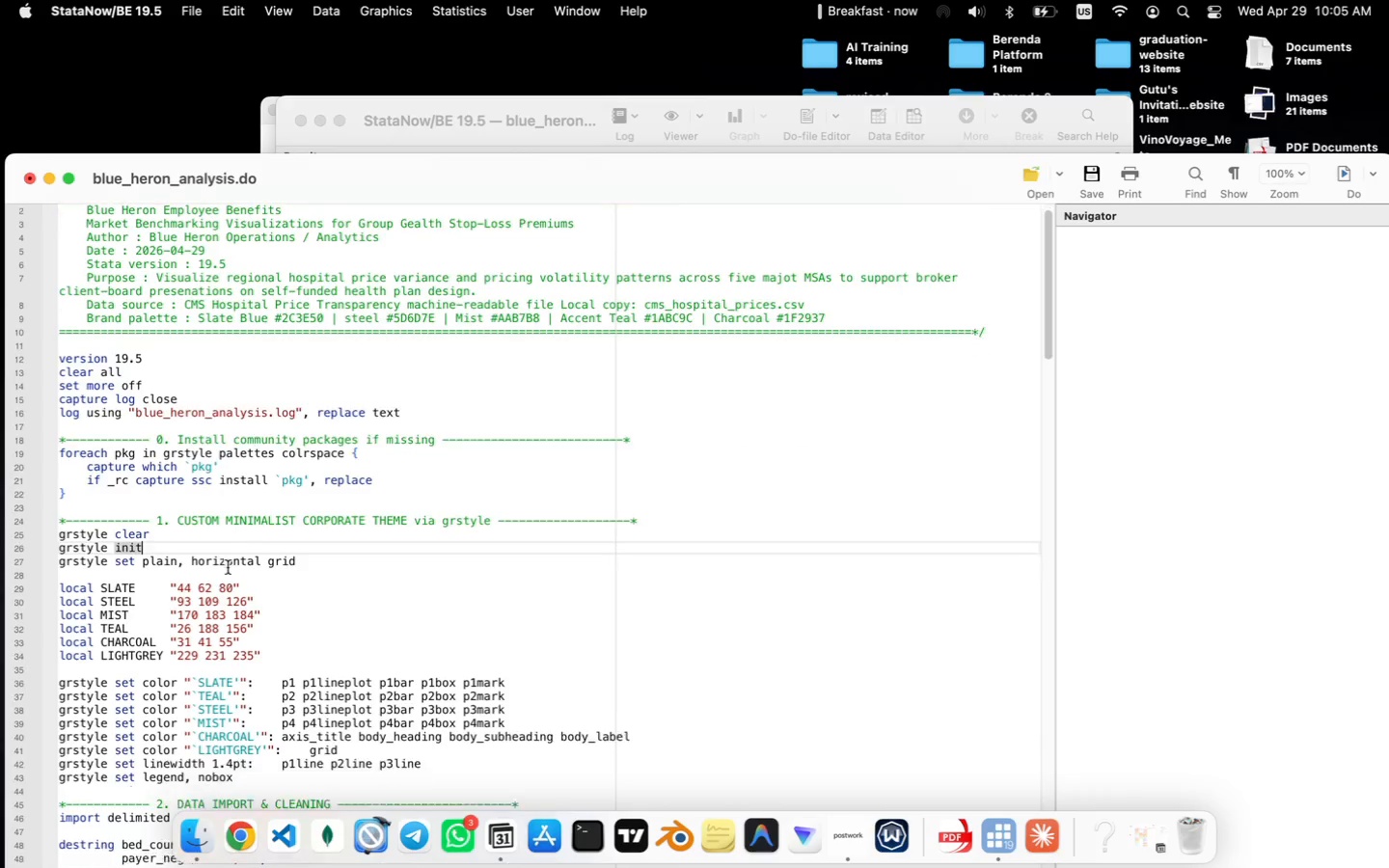 
scroll: coordinate [228, 567], scroll_direction: down, amount: 53.0
 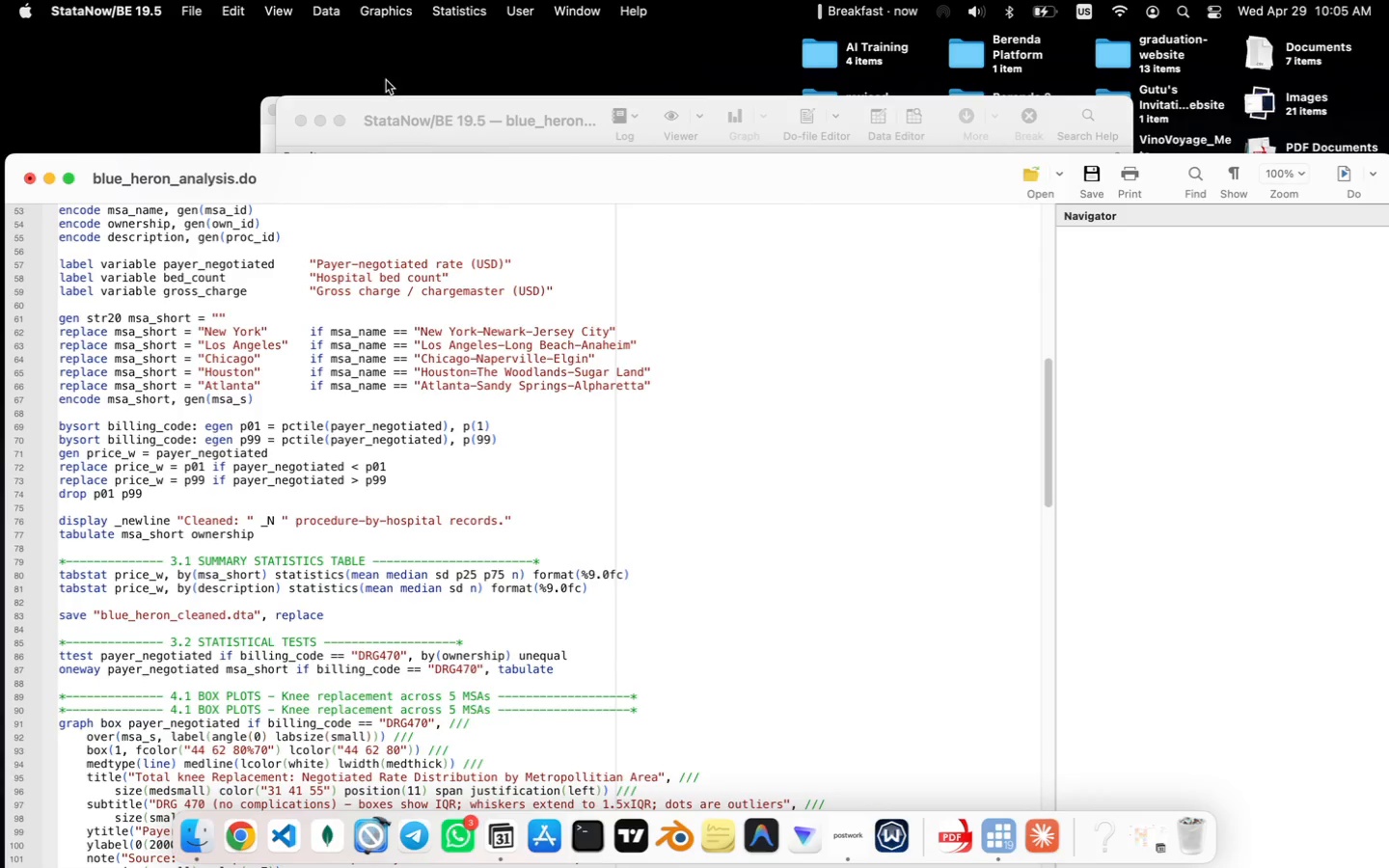 
left_click([426, 114])
 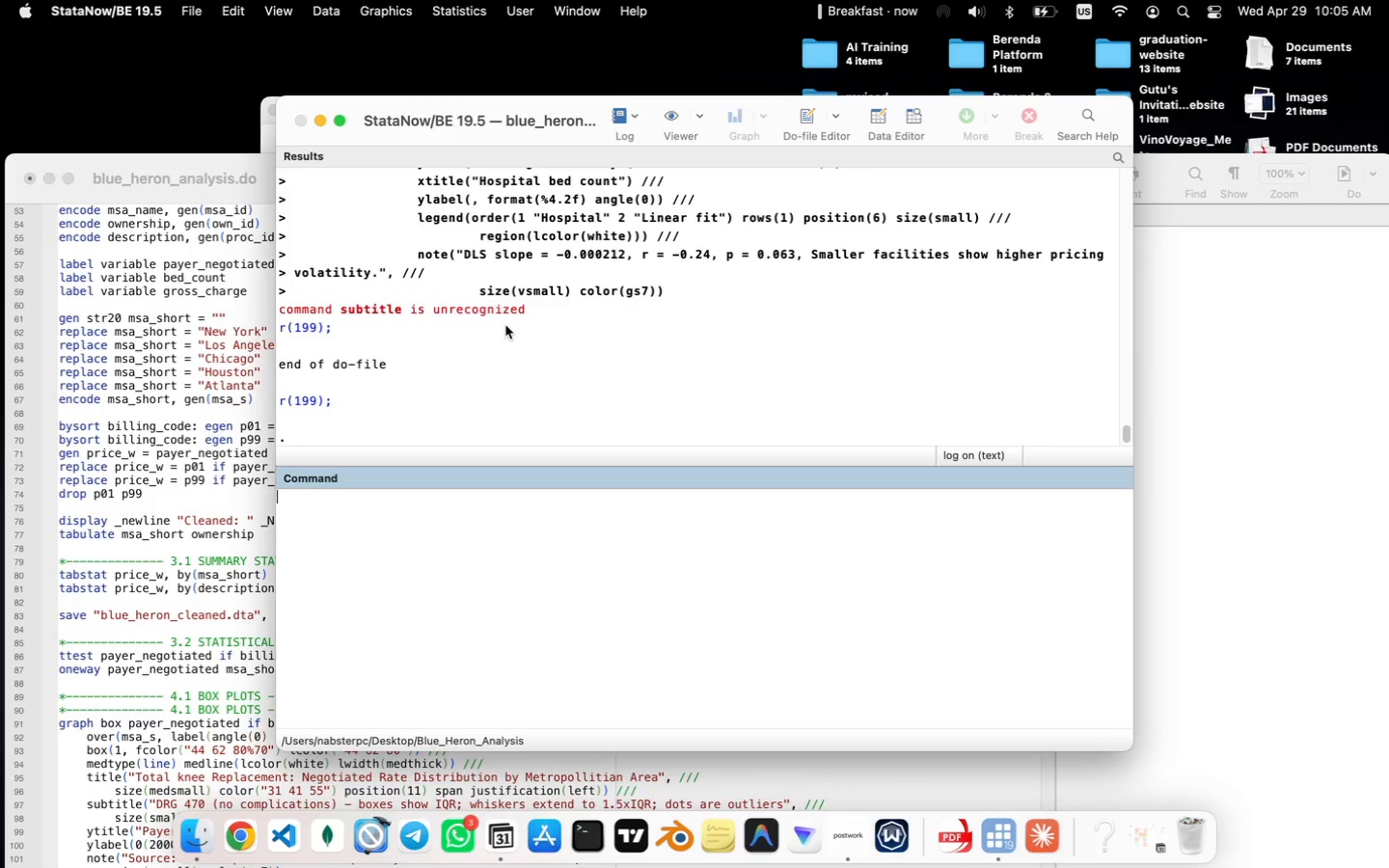 
scroll: coordinate [505, 325], scroll_direction: up, amount: 5.0
 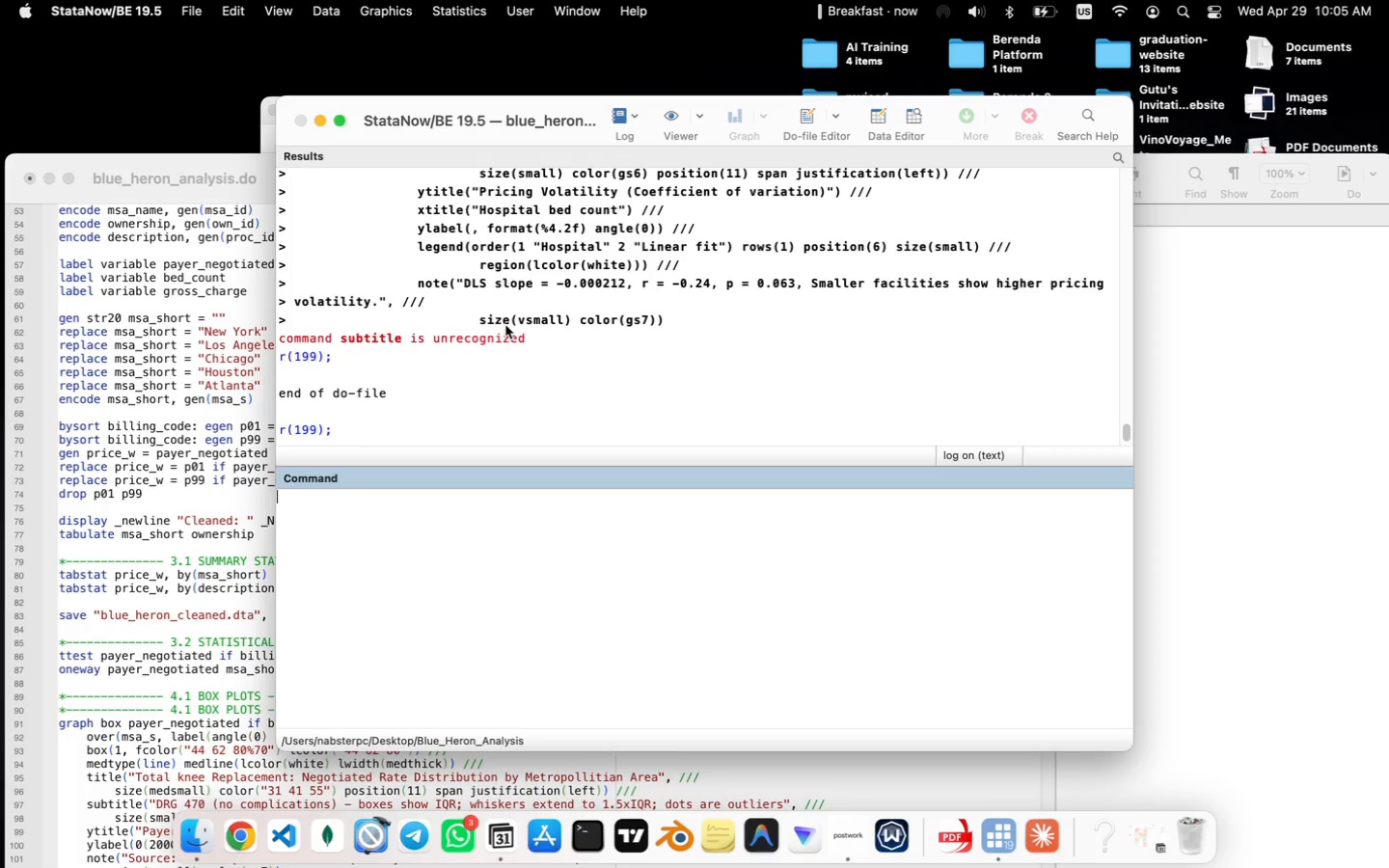 
scroll: coordinate [505, 325], scroll_direction: down, amount: 7.0
 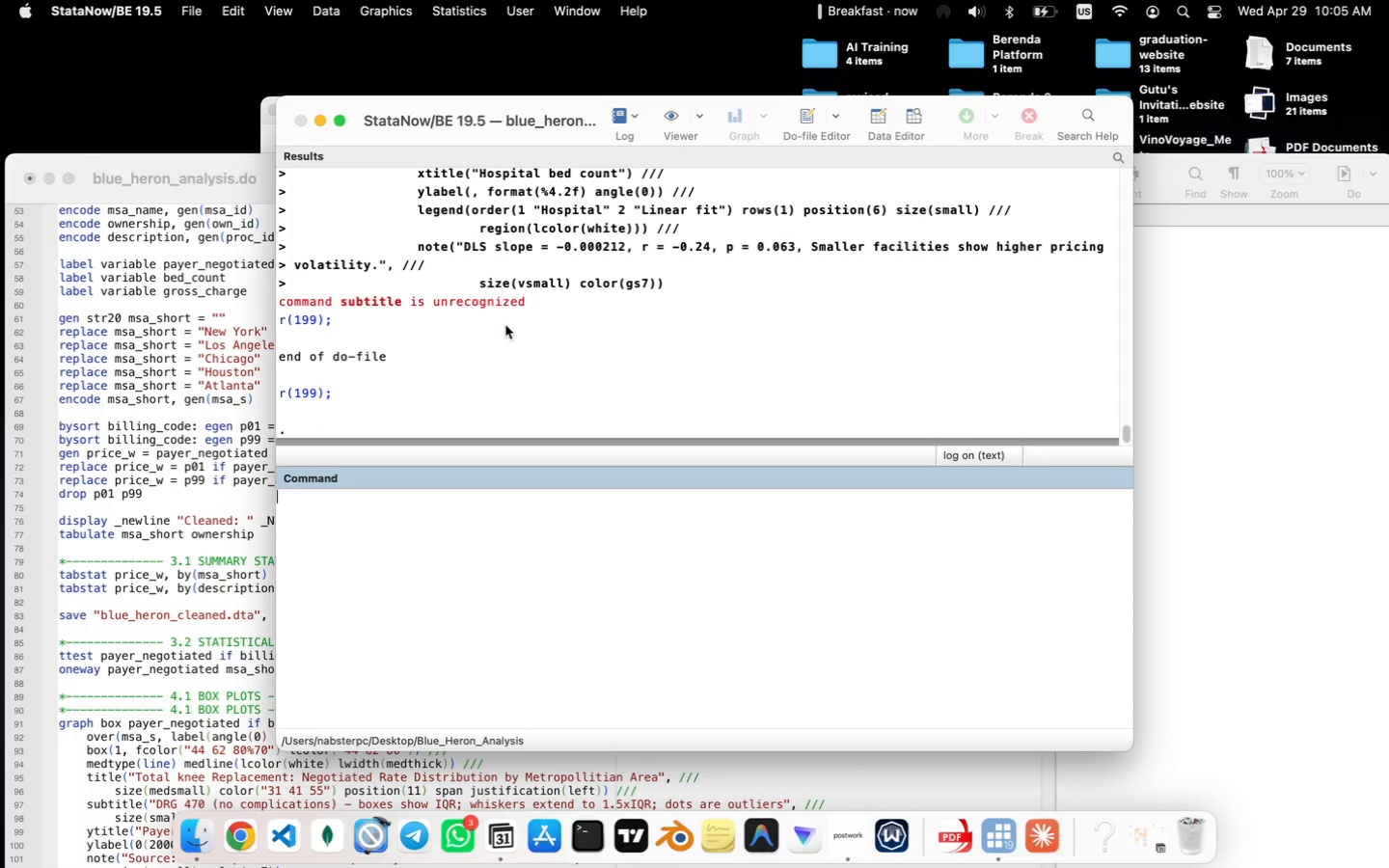 
scroll: coordinate [505, 325], scroll_direction: up, amount: 26.0
 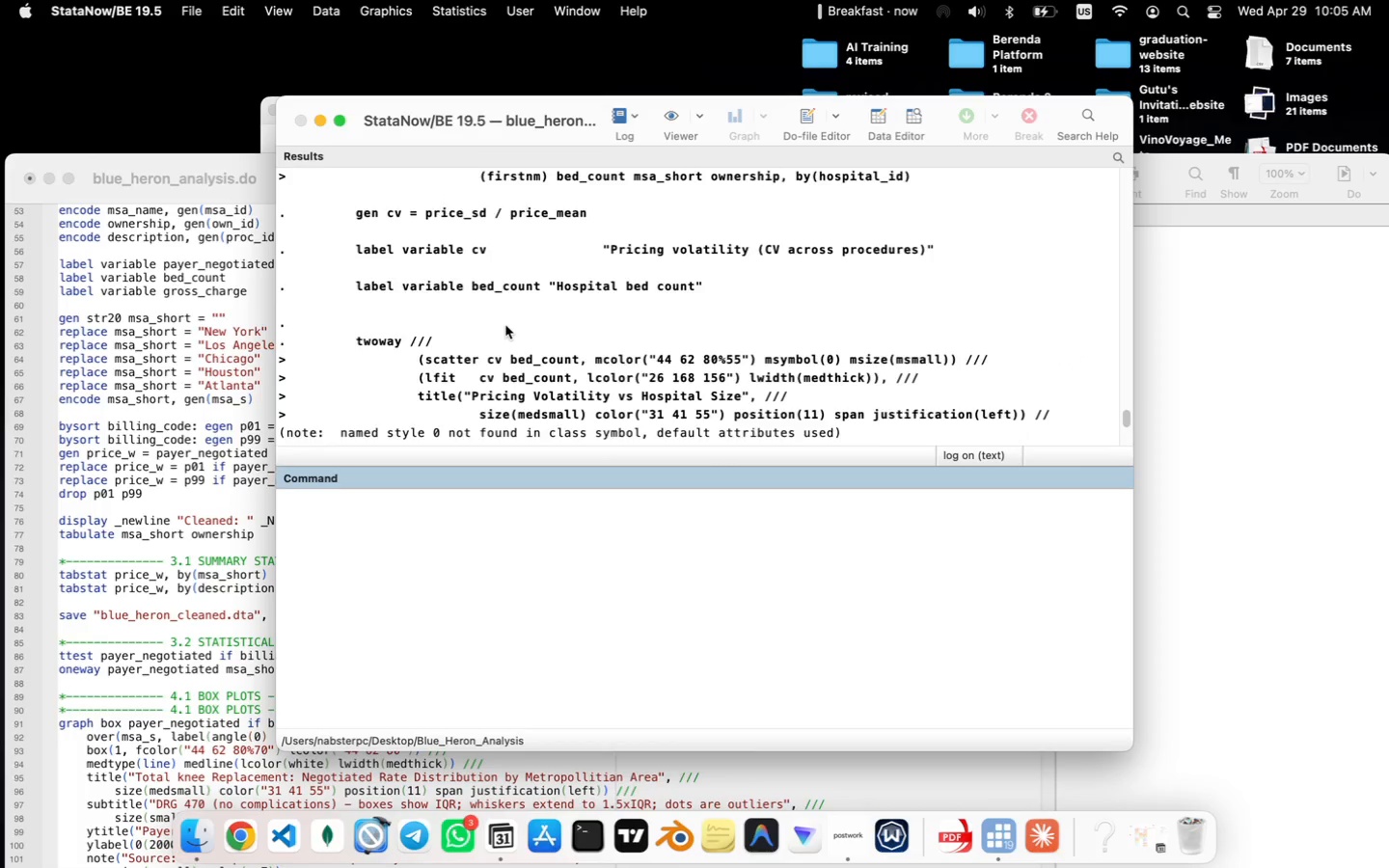 
key(Meta+CommandLeft)
 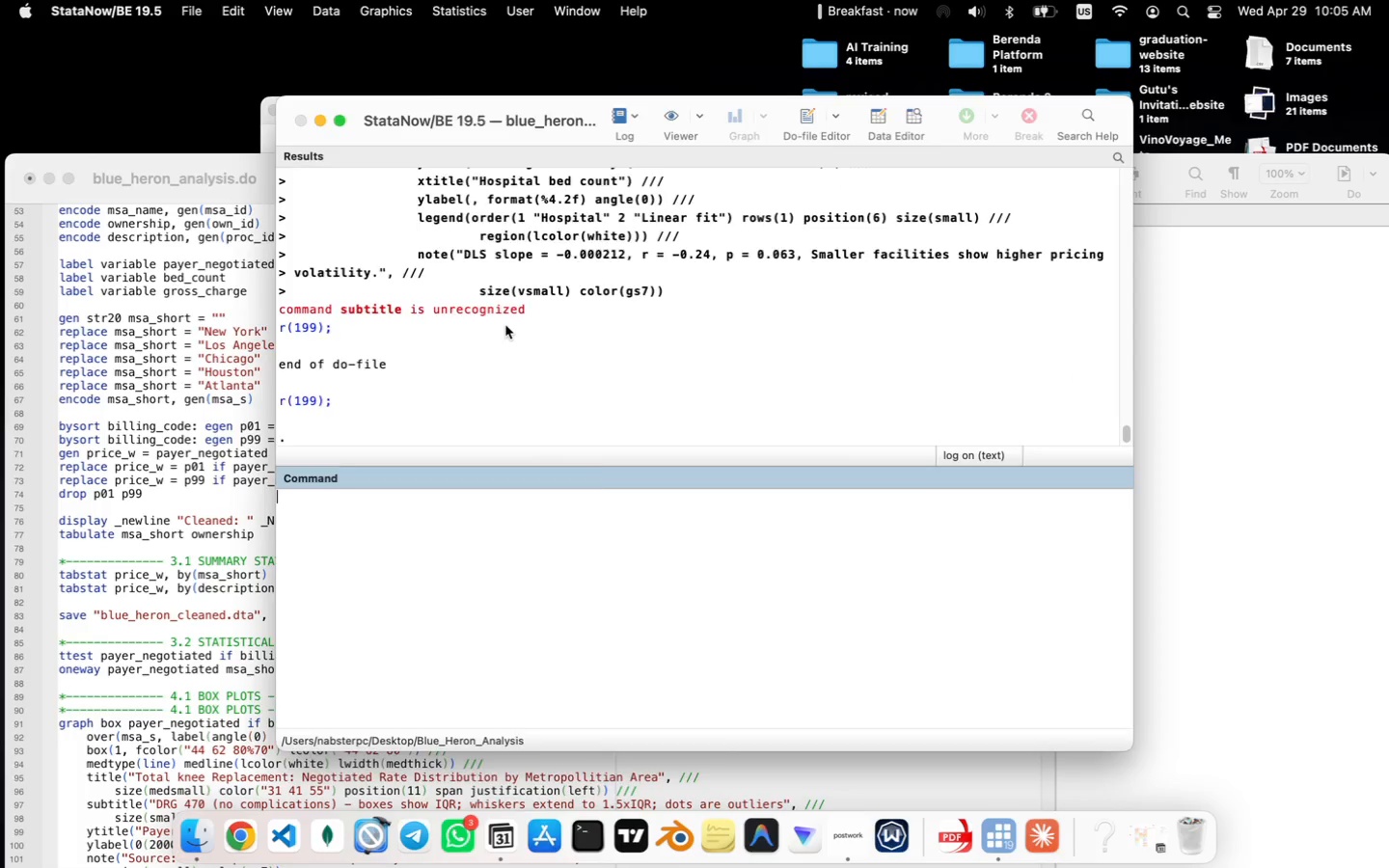 
key(Meta+Tab)